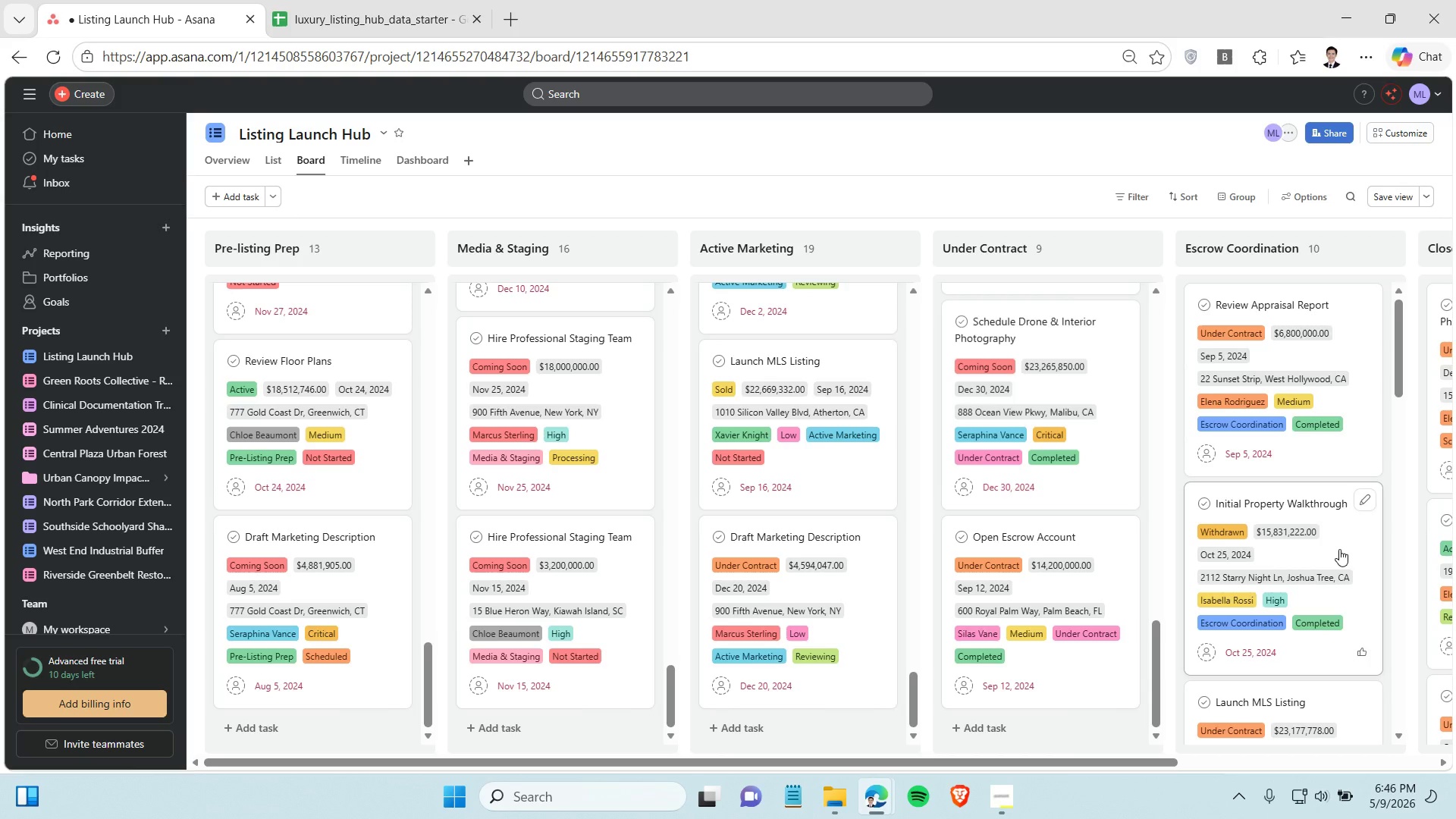 
scroll: coordinate [1339, 549], scroll_direction: down, amount: 15.0
 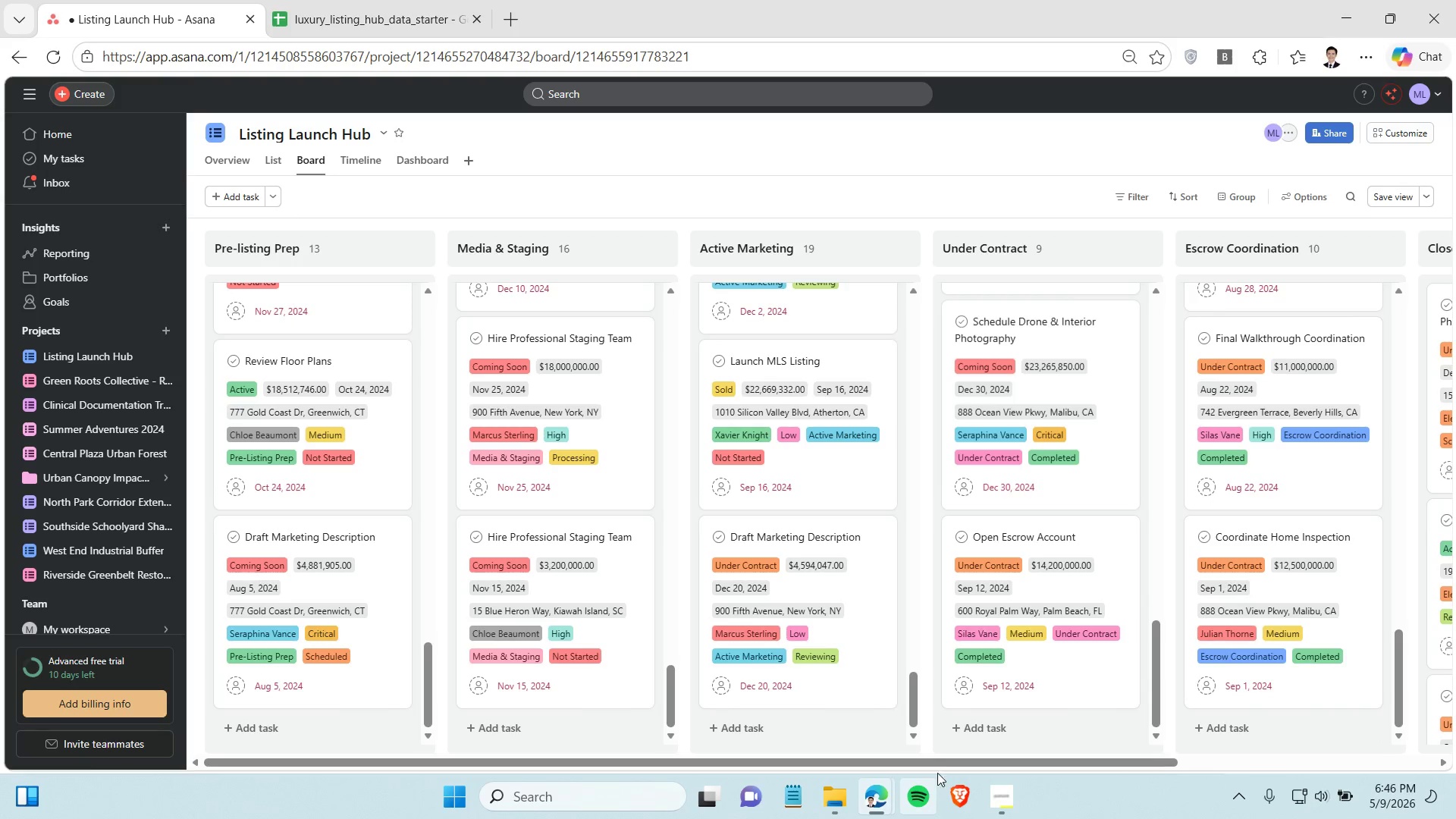 
left_click_drag(start_coordinate=[949, 758], to_coordinate=[1194, 755])
 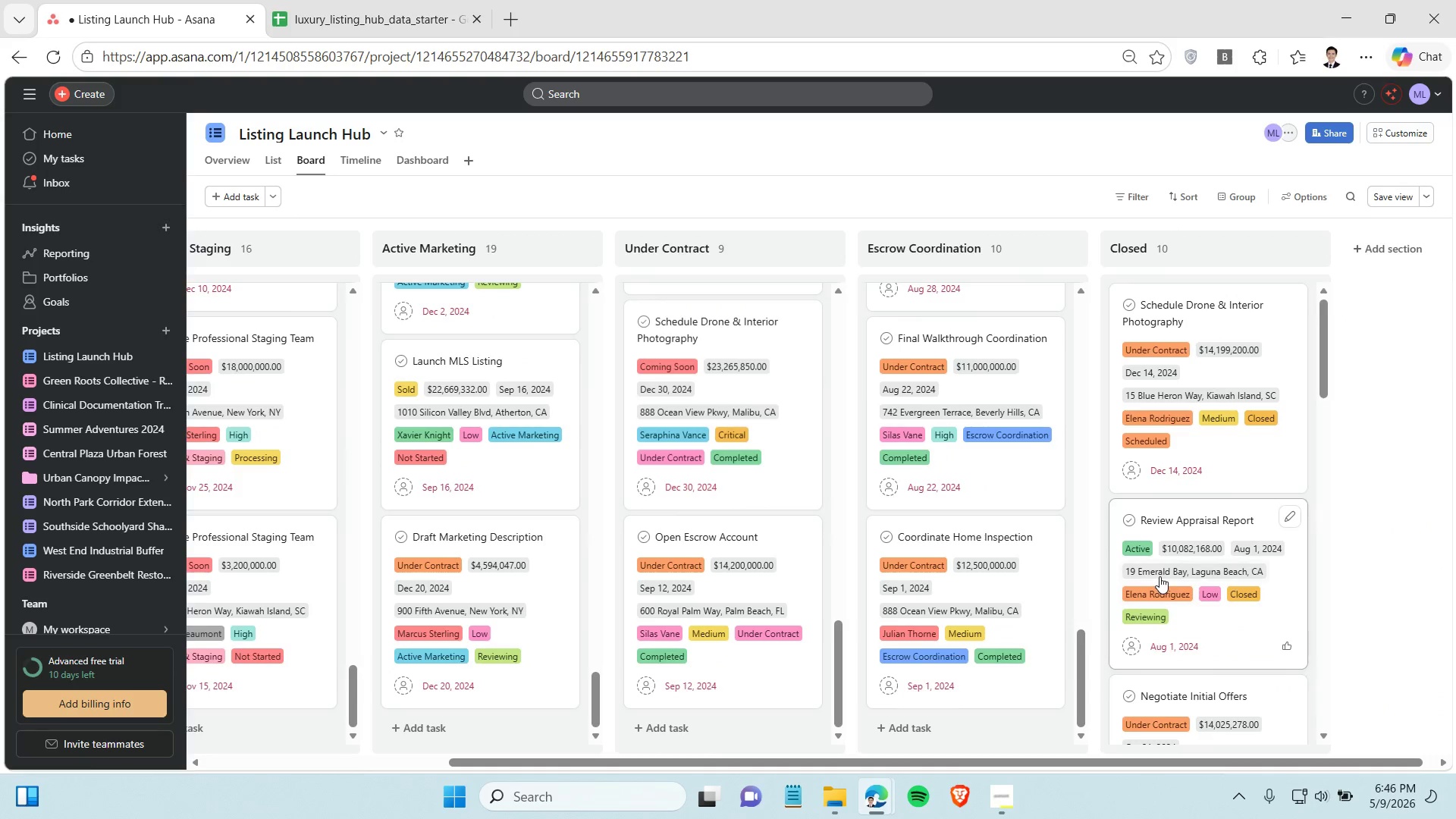 
scroll: coordinate [1159, 576], scroll_direction: up, amount: 4.0
 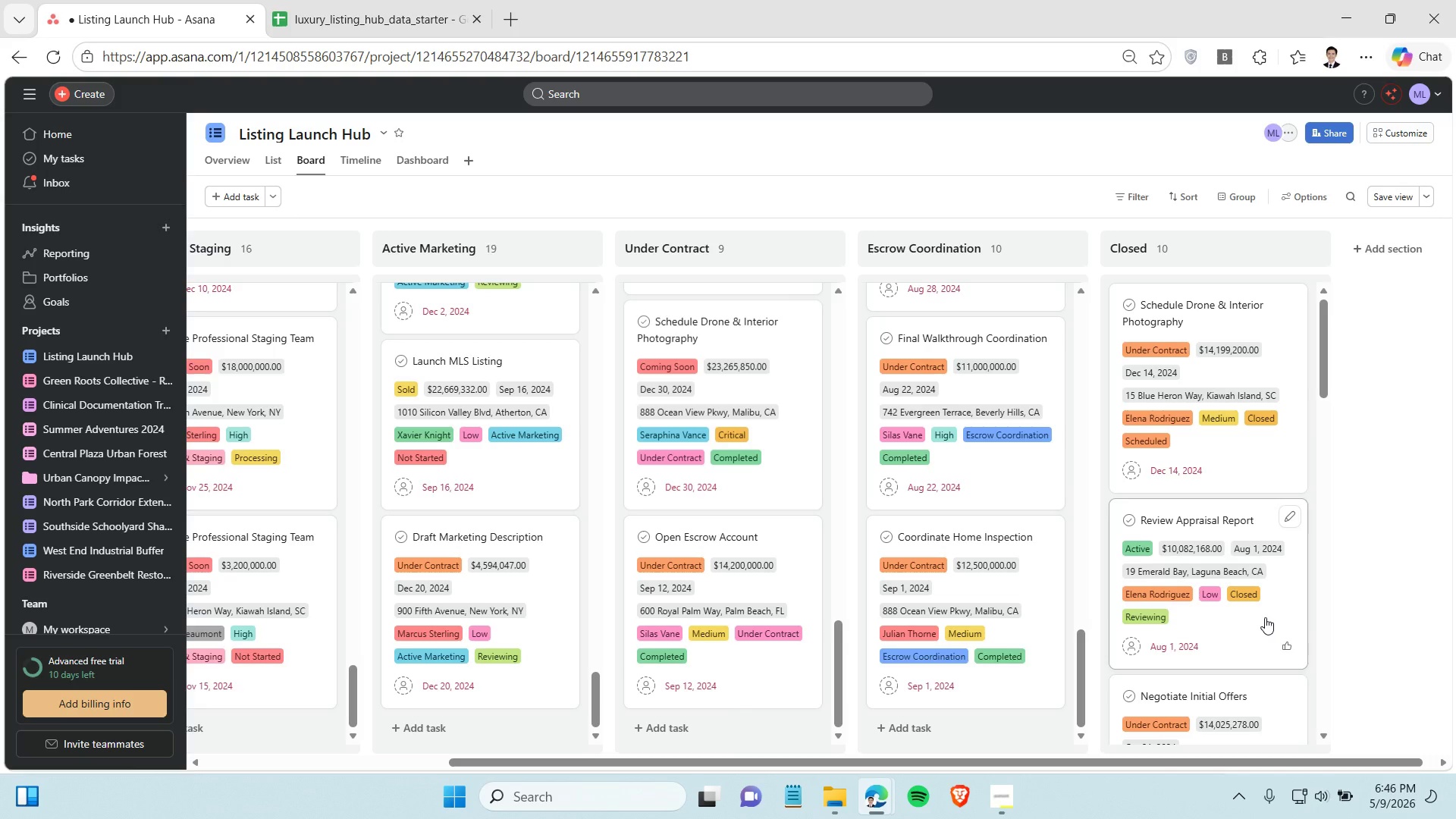 
wait(11.3)
 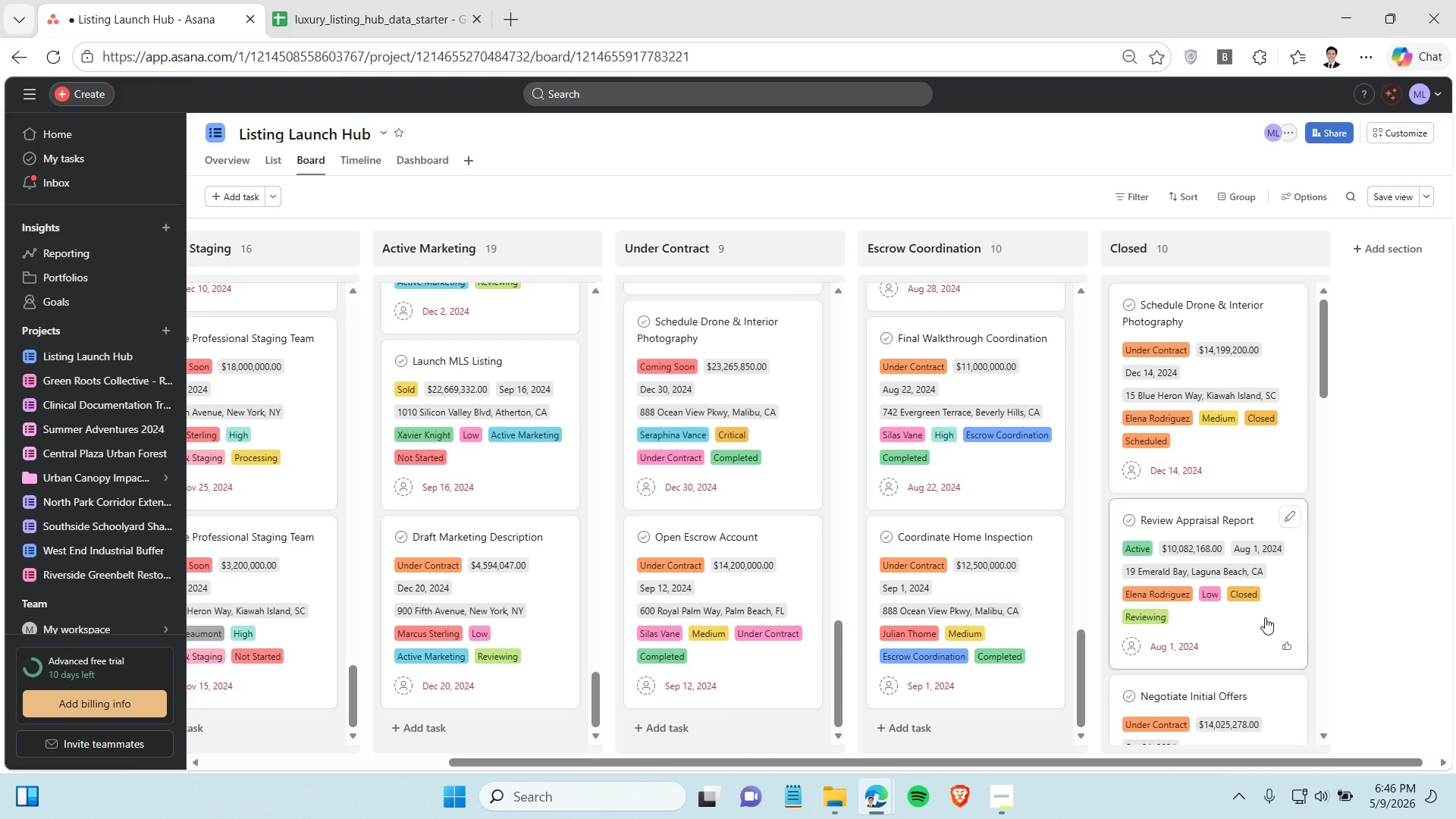 
scroll: coordinate [1263, 619], scroll_direction: down, amount: 6.0
 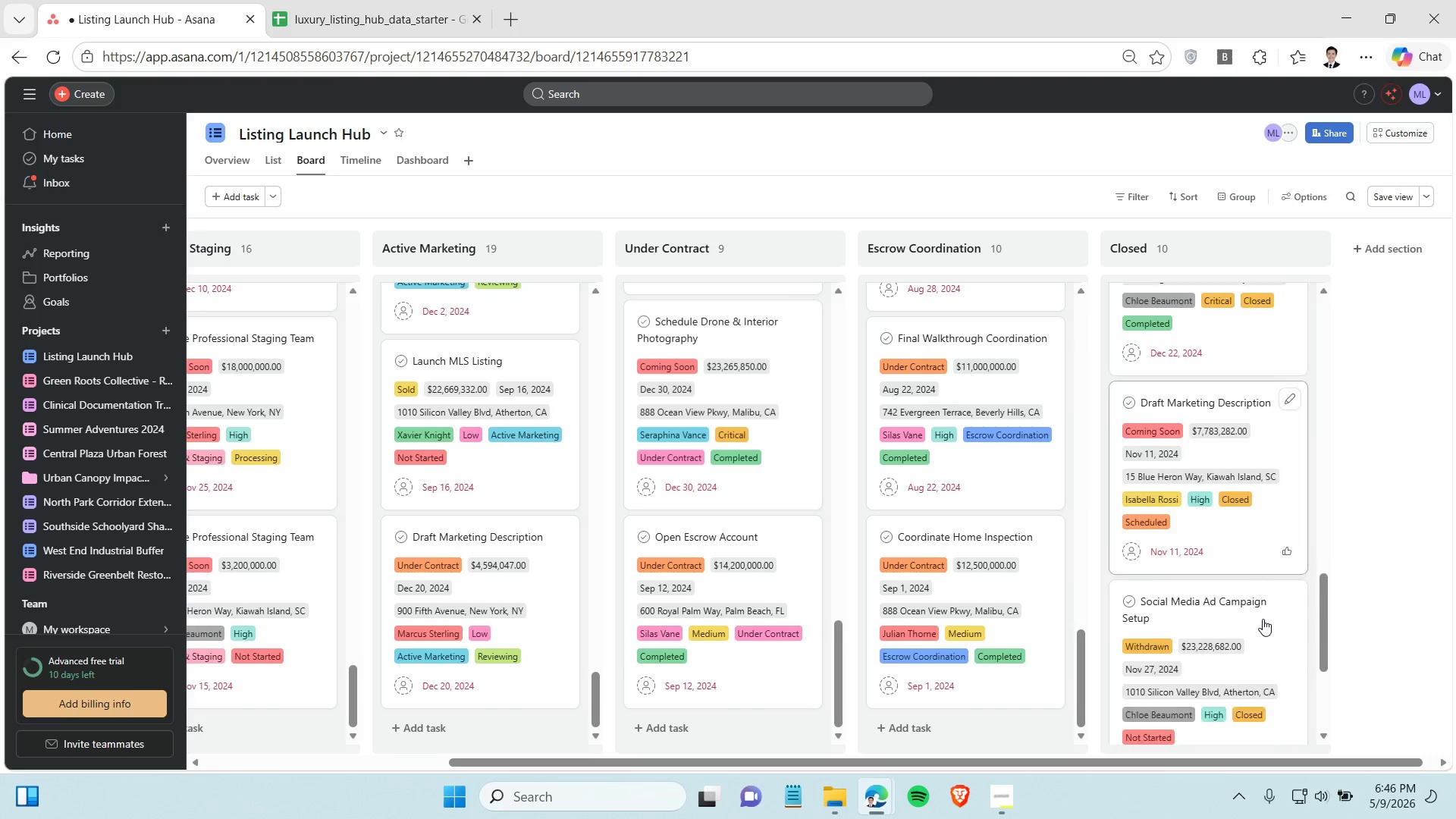 
left_click_drag(start_coordinate=[1329, 657], to_coordinate=[1278, 263])
 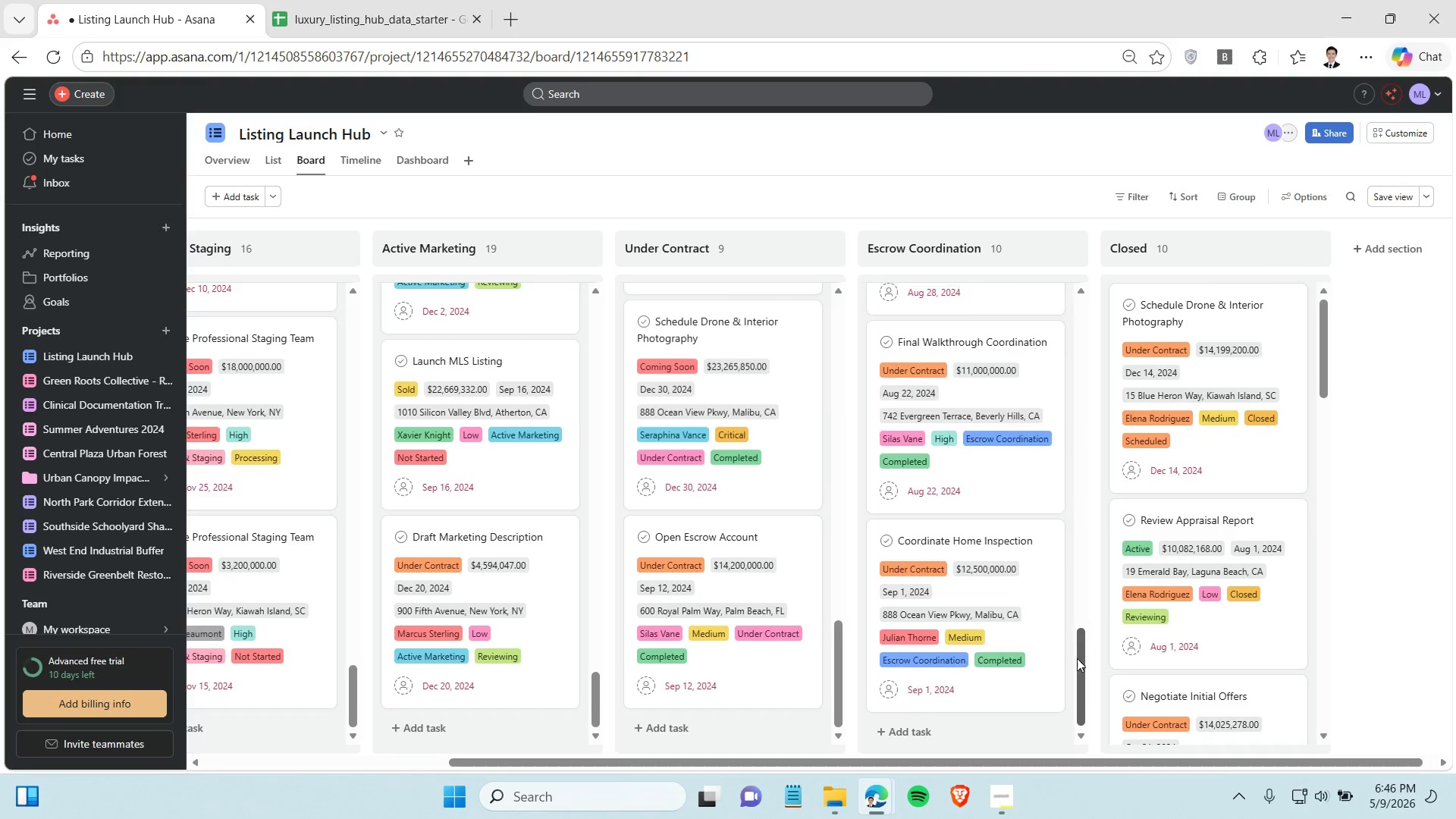 
left_click_drag(start_coordinate=[1082, 680], to_coordinate=[1061, 317])
 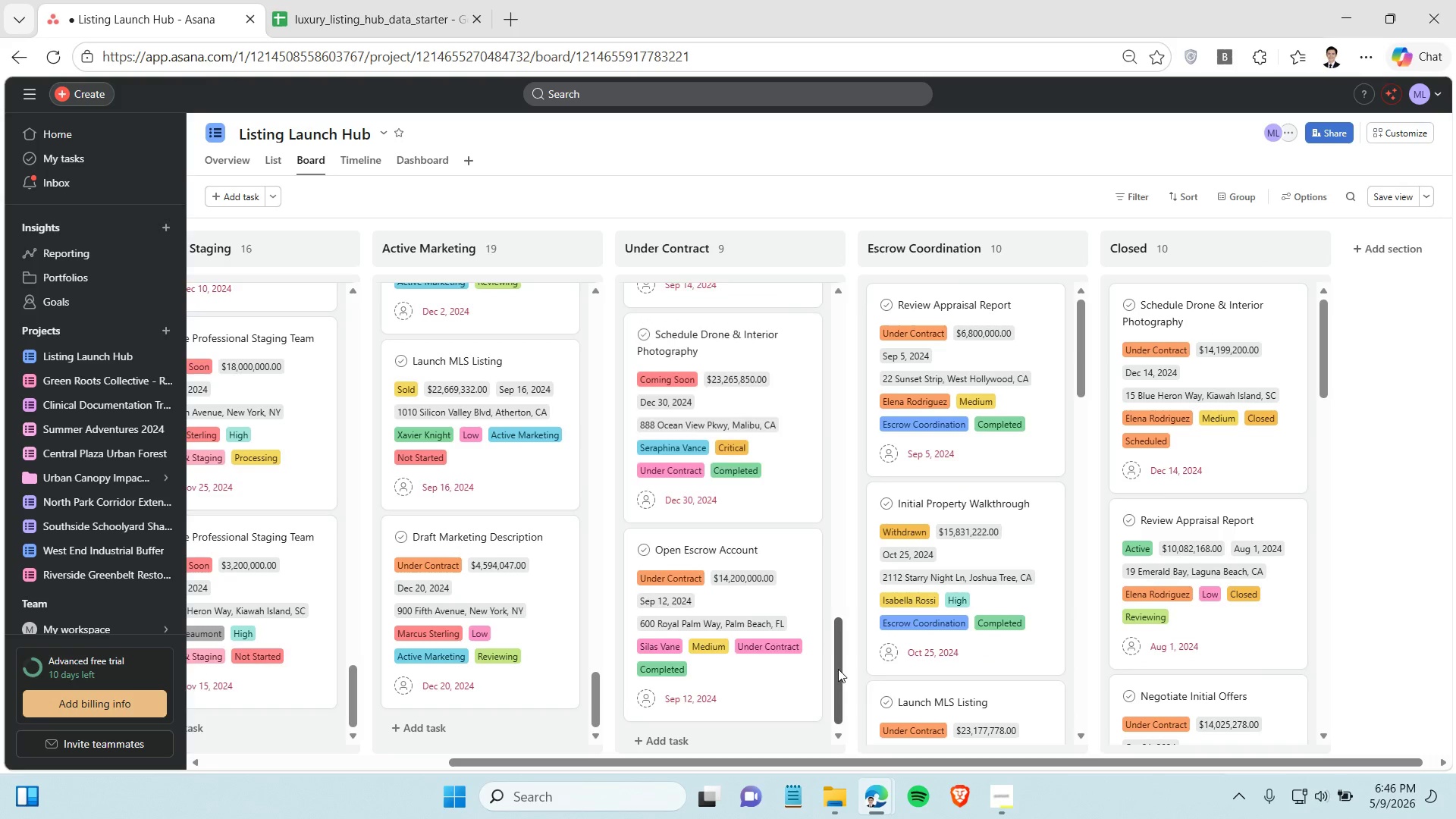 
left_click_drag(start_coordinate=[839, 690], to_coordinate=[812, 353])
 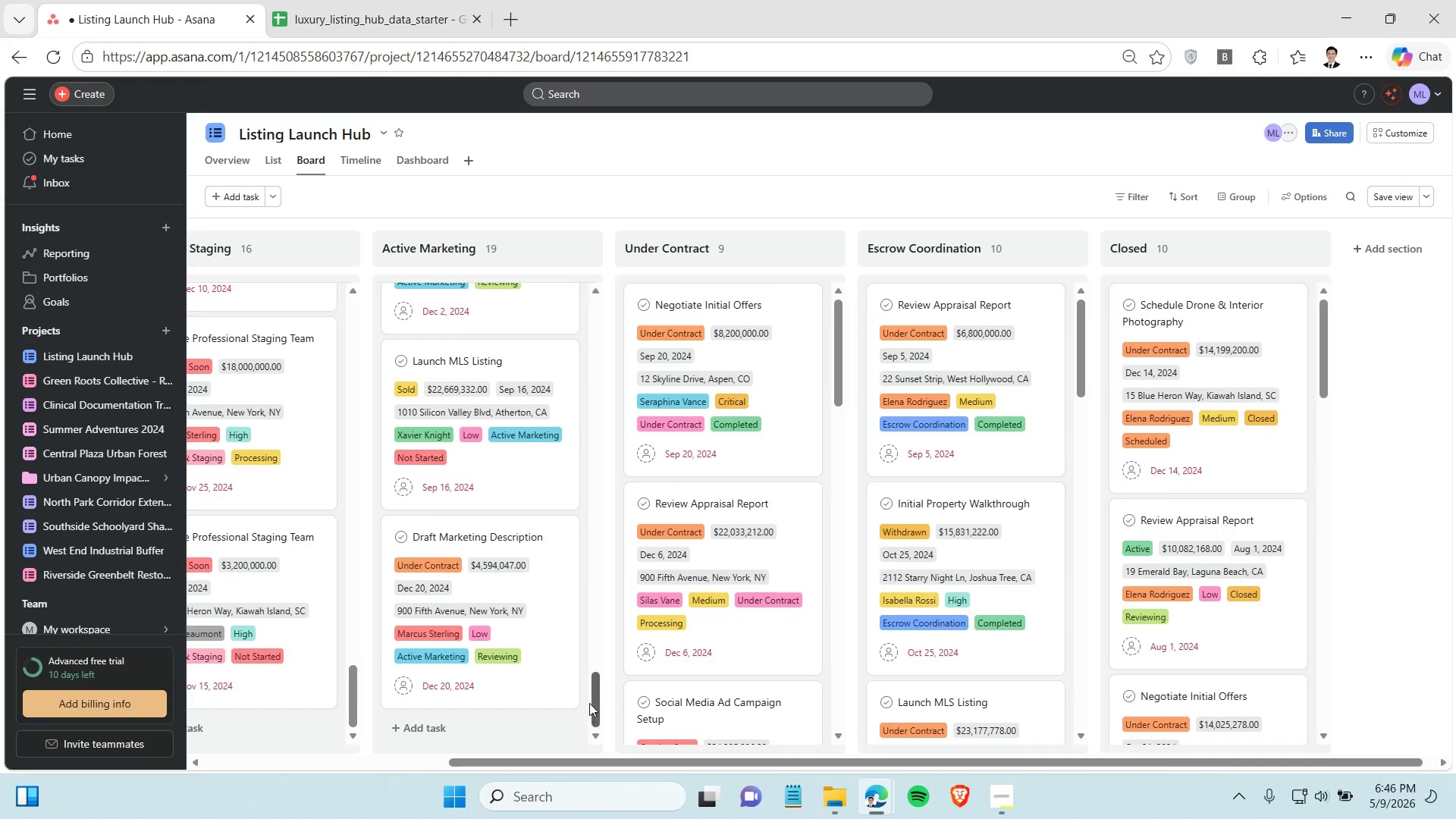 
left_click_drag(start_coordinate=[594, 711], to_coordinate=[568, 310])
 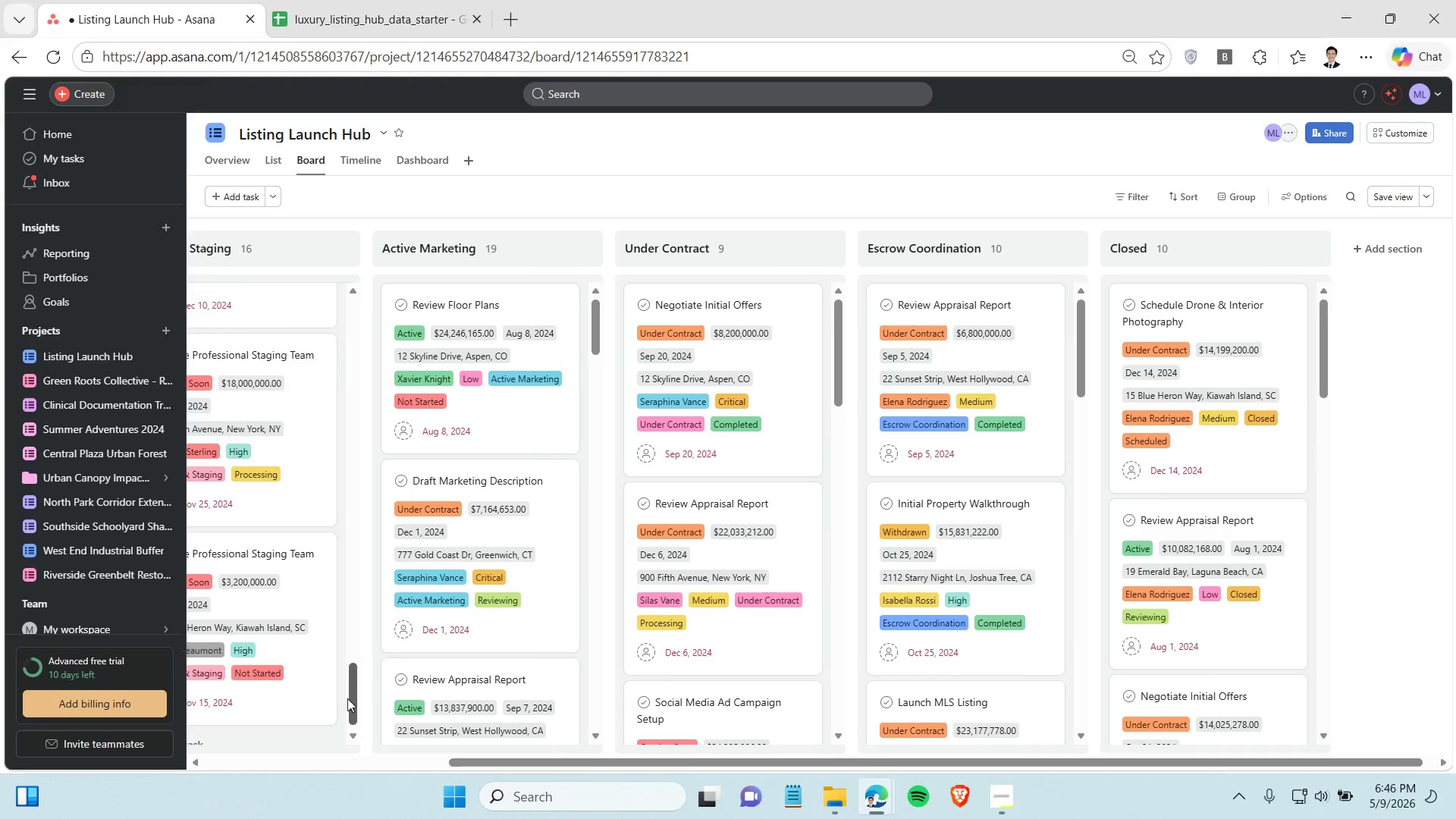 
left_click_drag(start_coordinate=[349, 717], to_coordinate=[339, 334])
 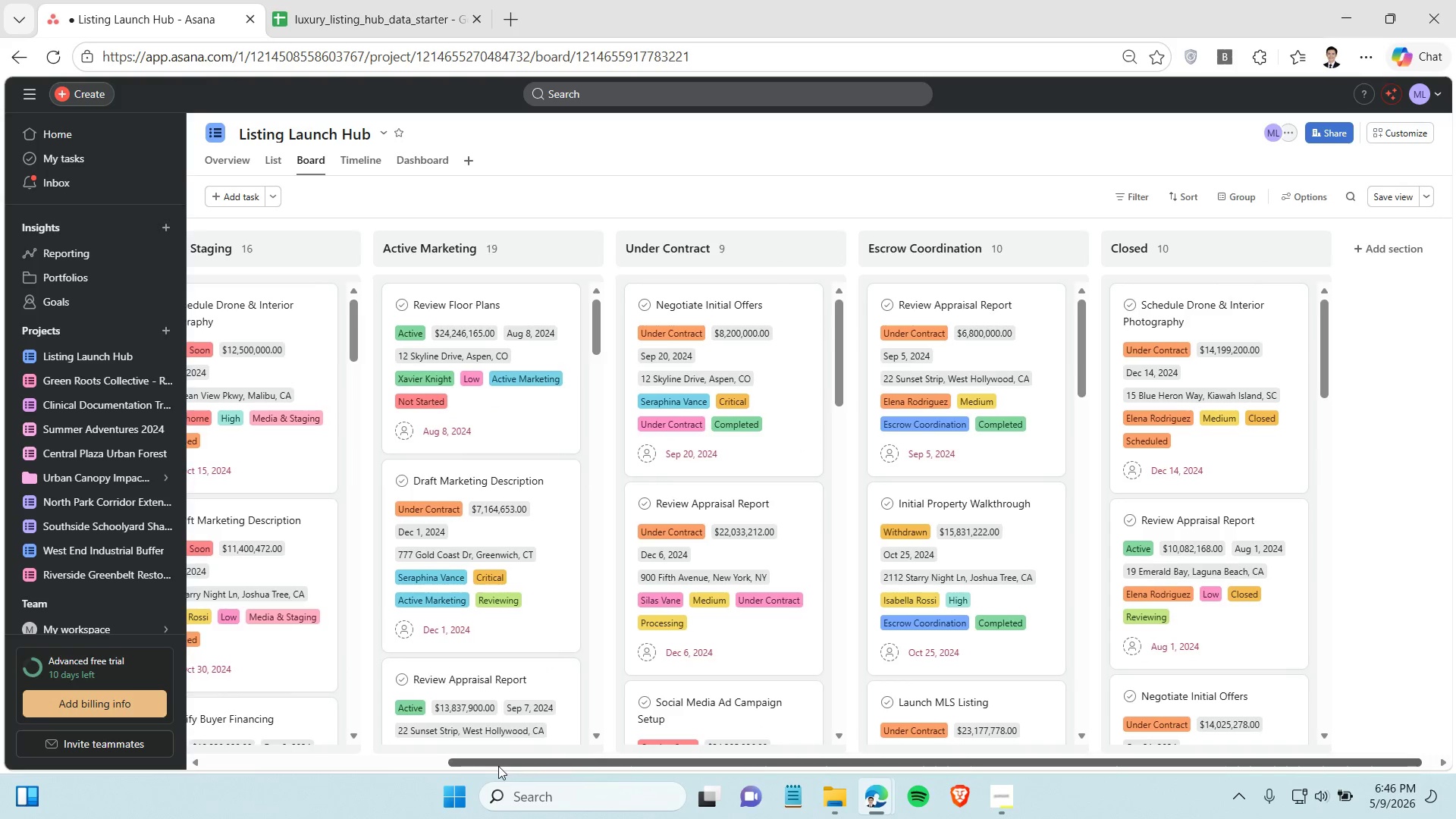 
left_click_drag(start_coordinate=[499, 766], to_coordinate=[7, 767])
 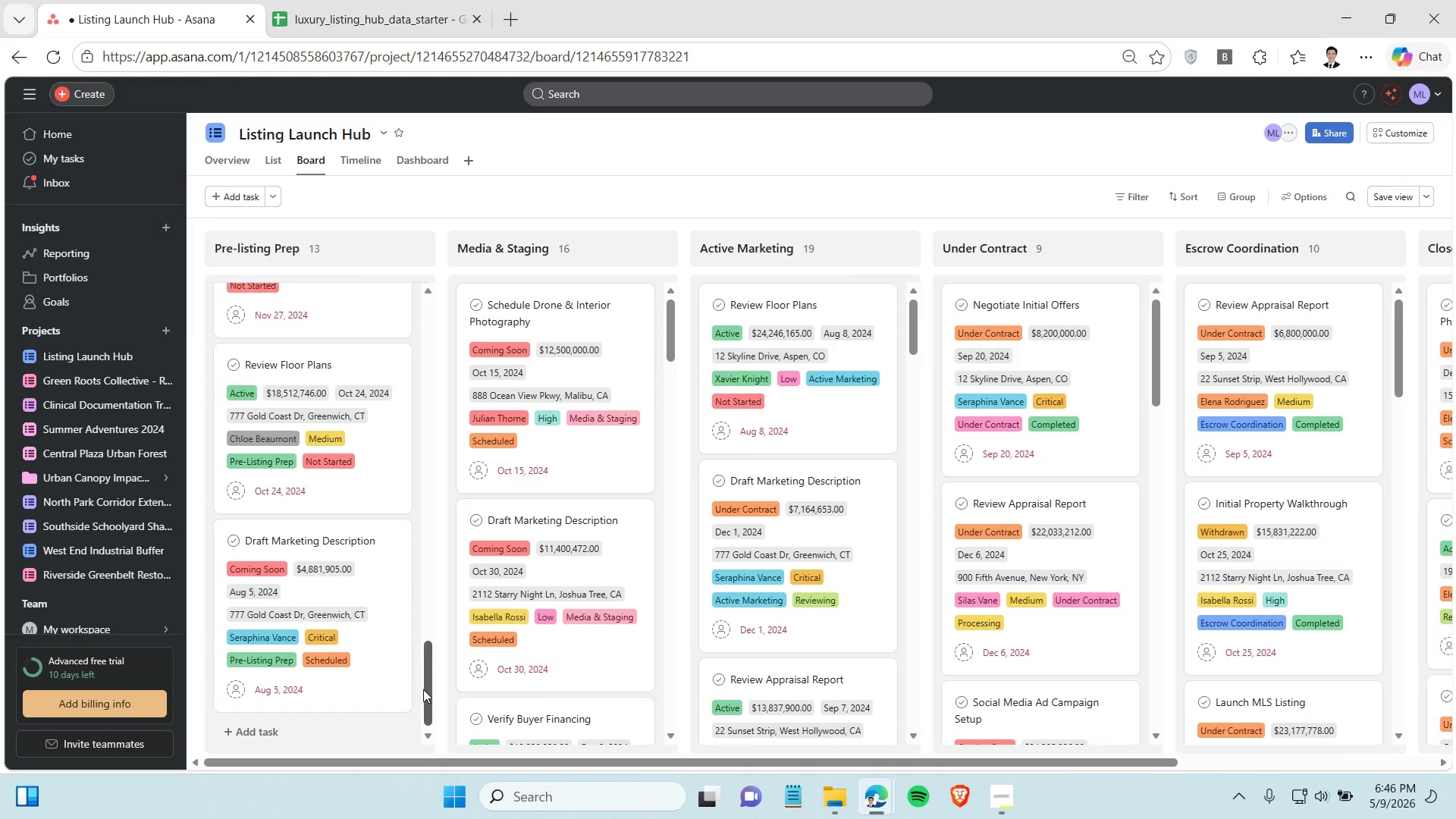 
left_click_drag(start_coordinate=[425, 695], to_coordinate=[412, 340])
 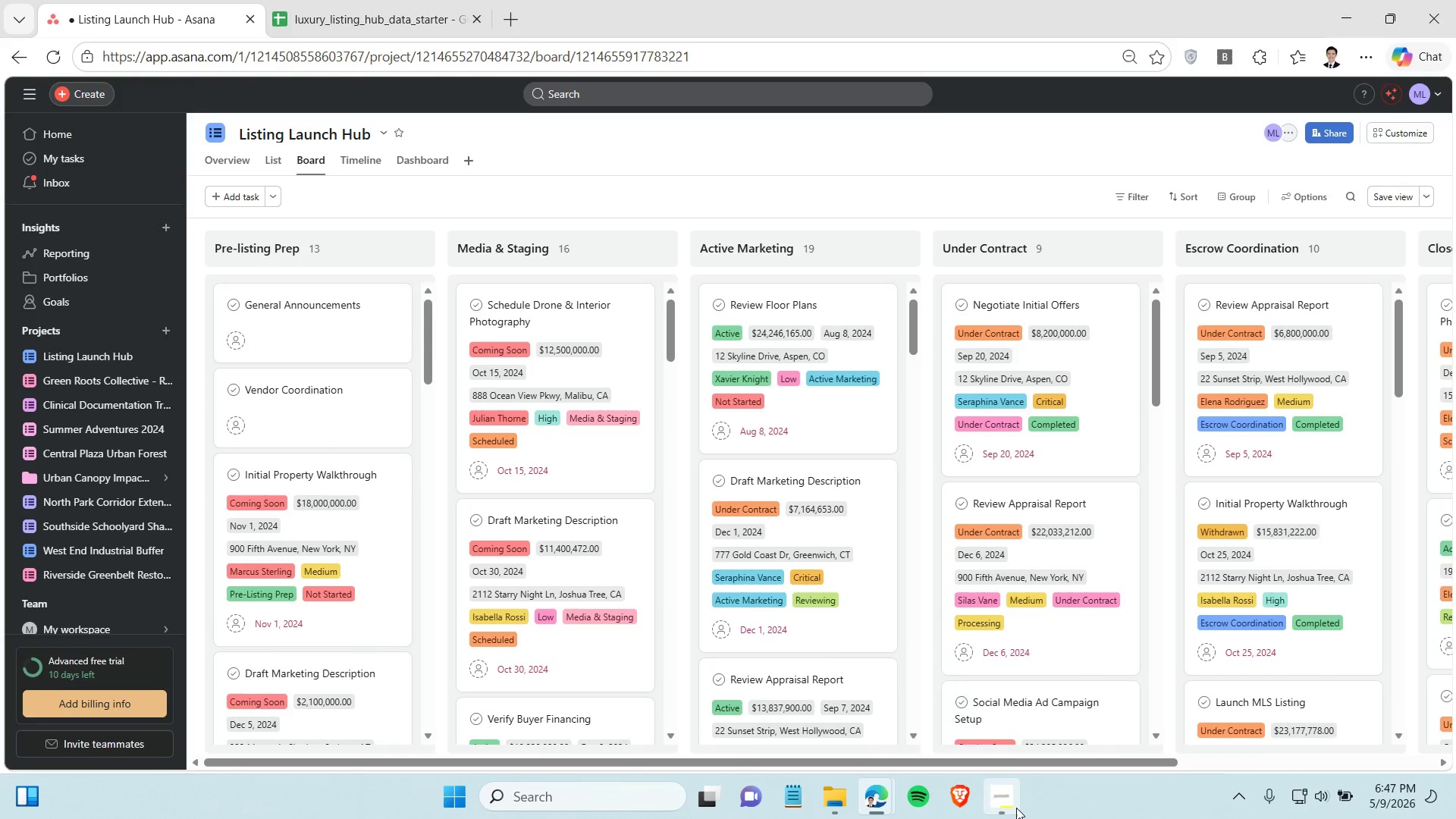 
left_click([1010, 805])